 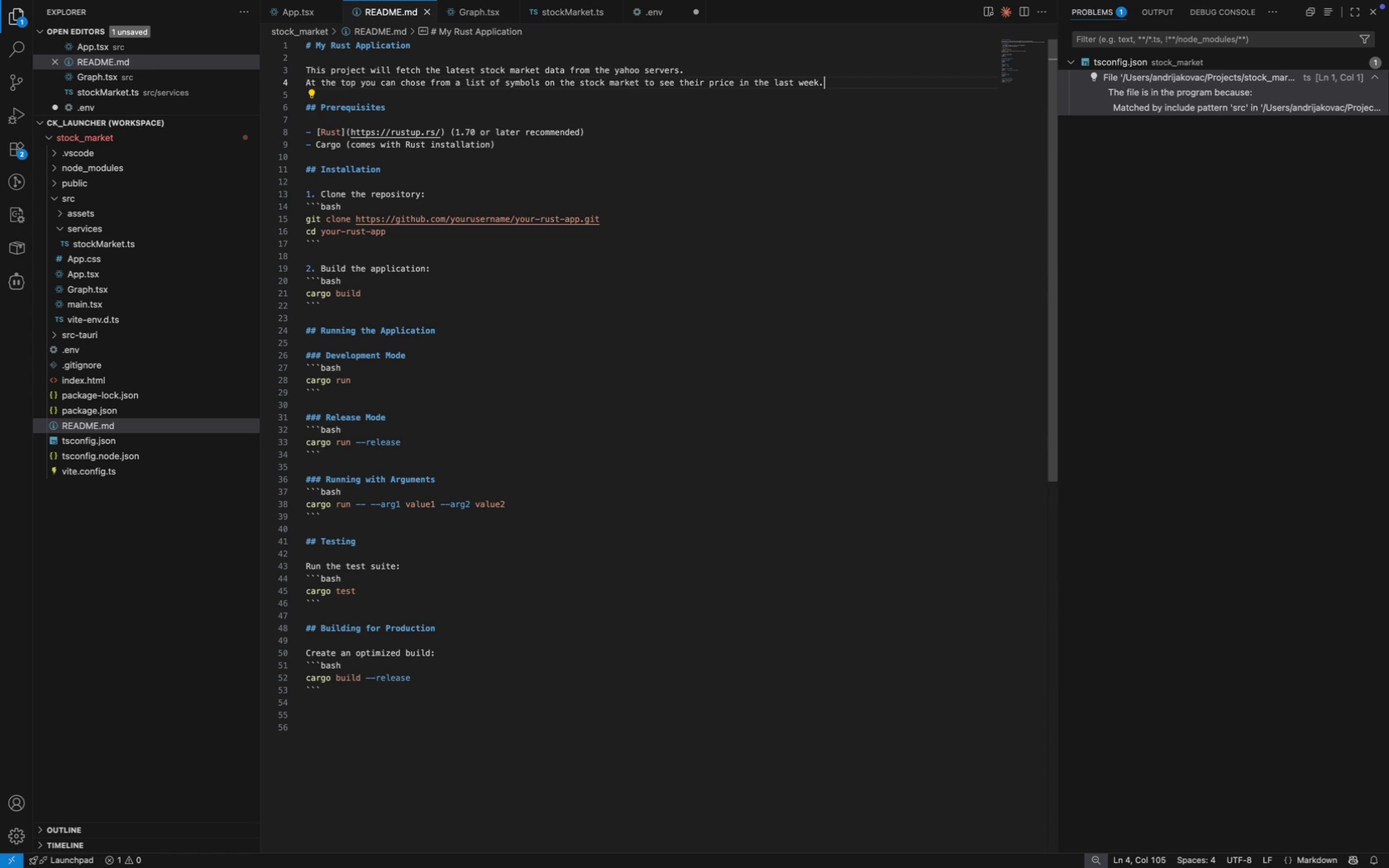 
key(Meta+S)
 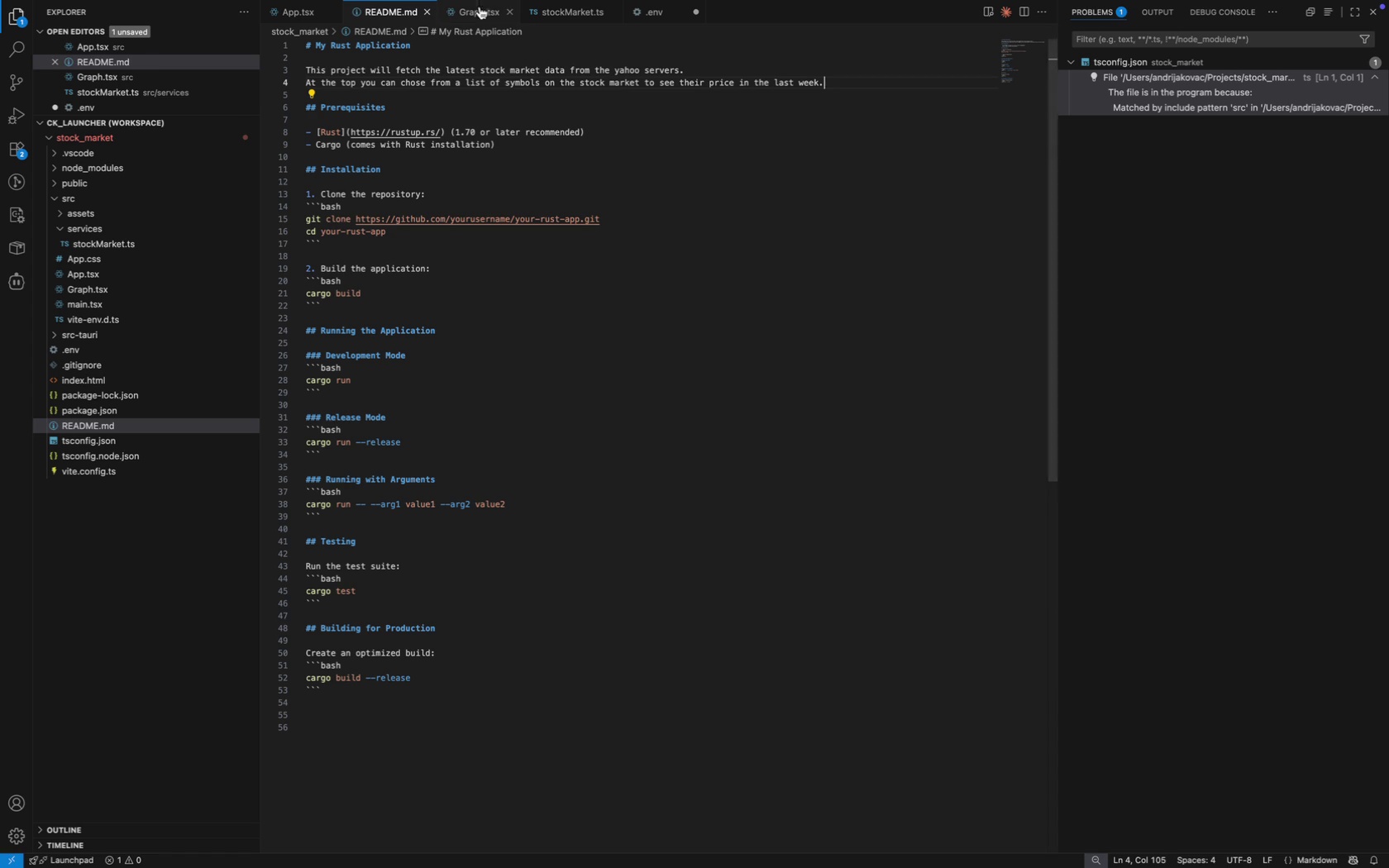 
left_click([486, 11])
 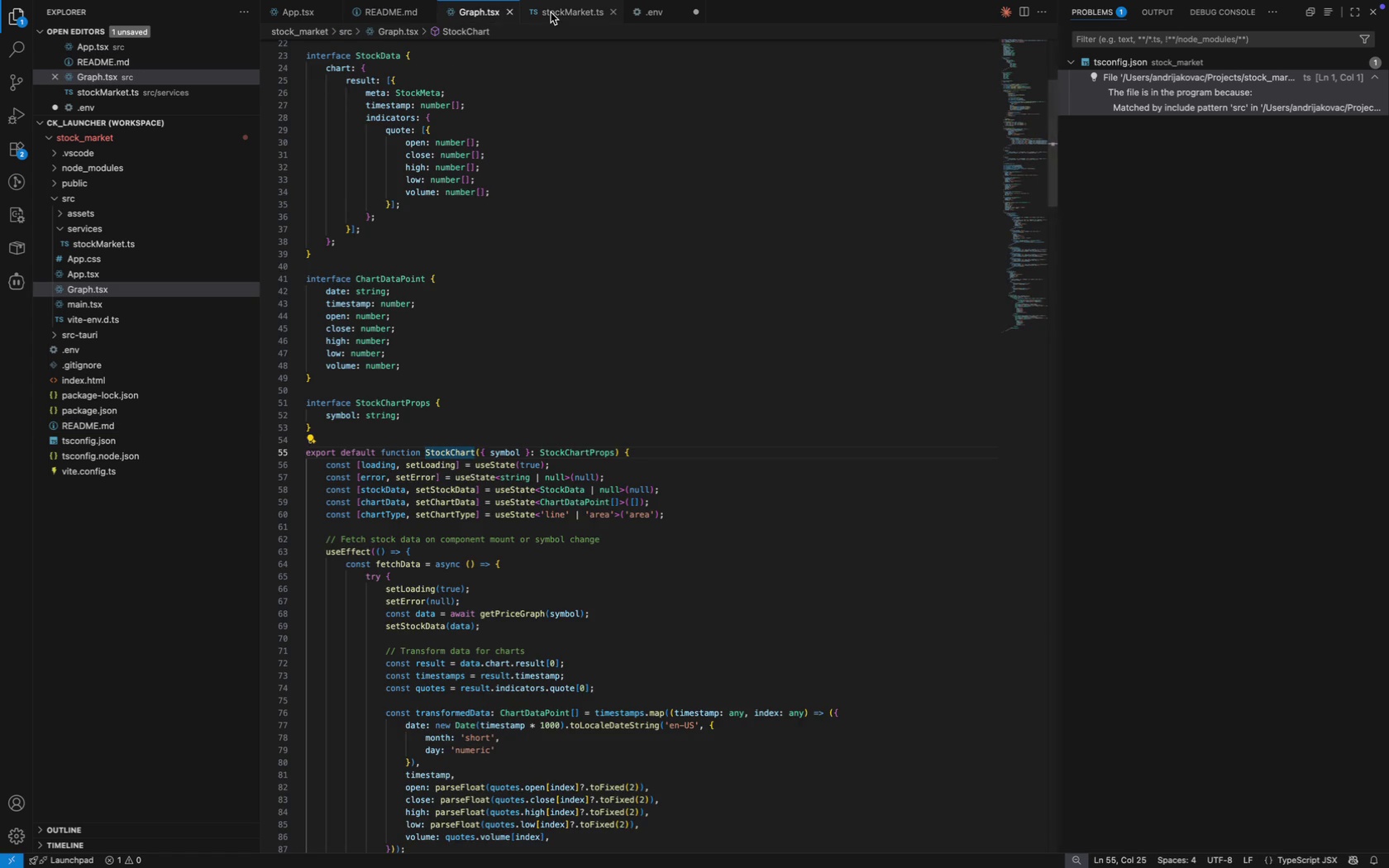 
left_click([551, 12])
 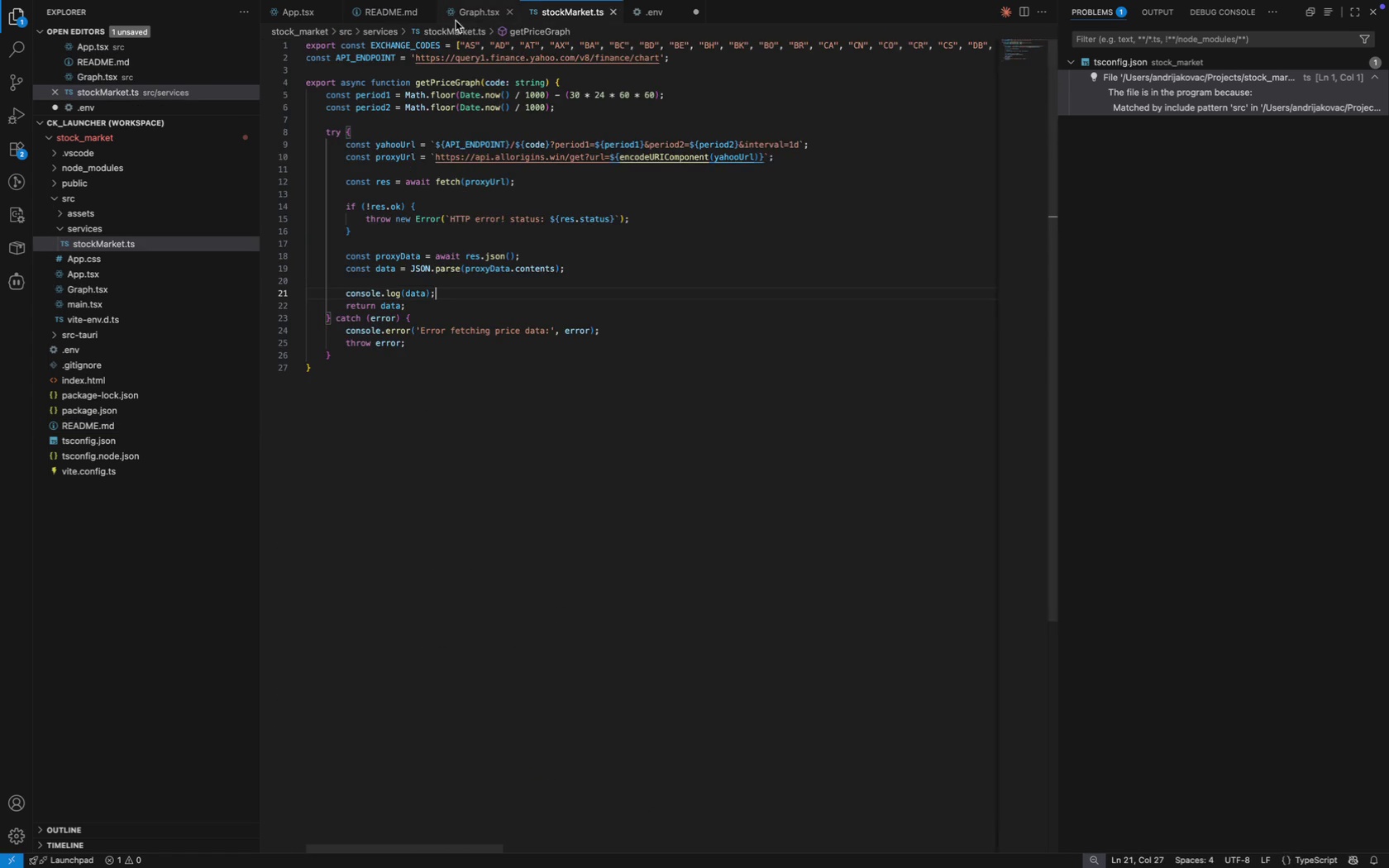 
left_click([456, 21])
 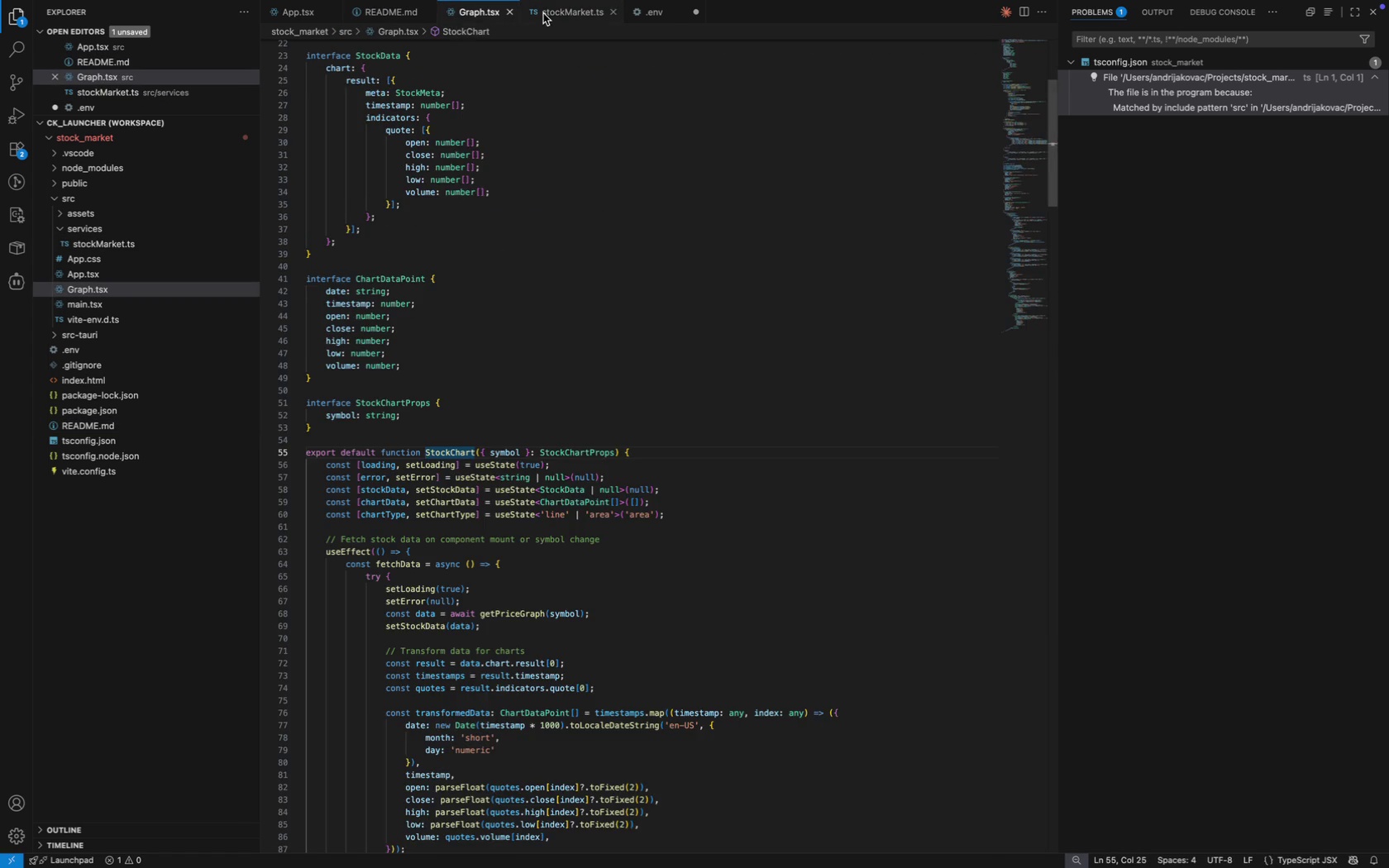 
left_click([543, 13])
 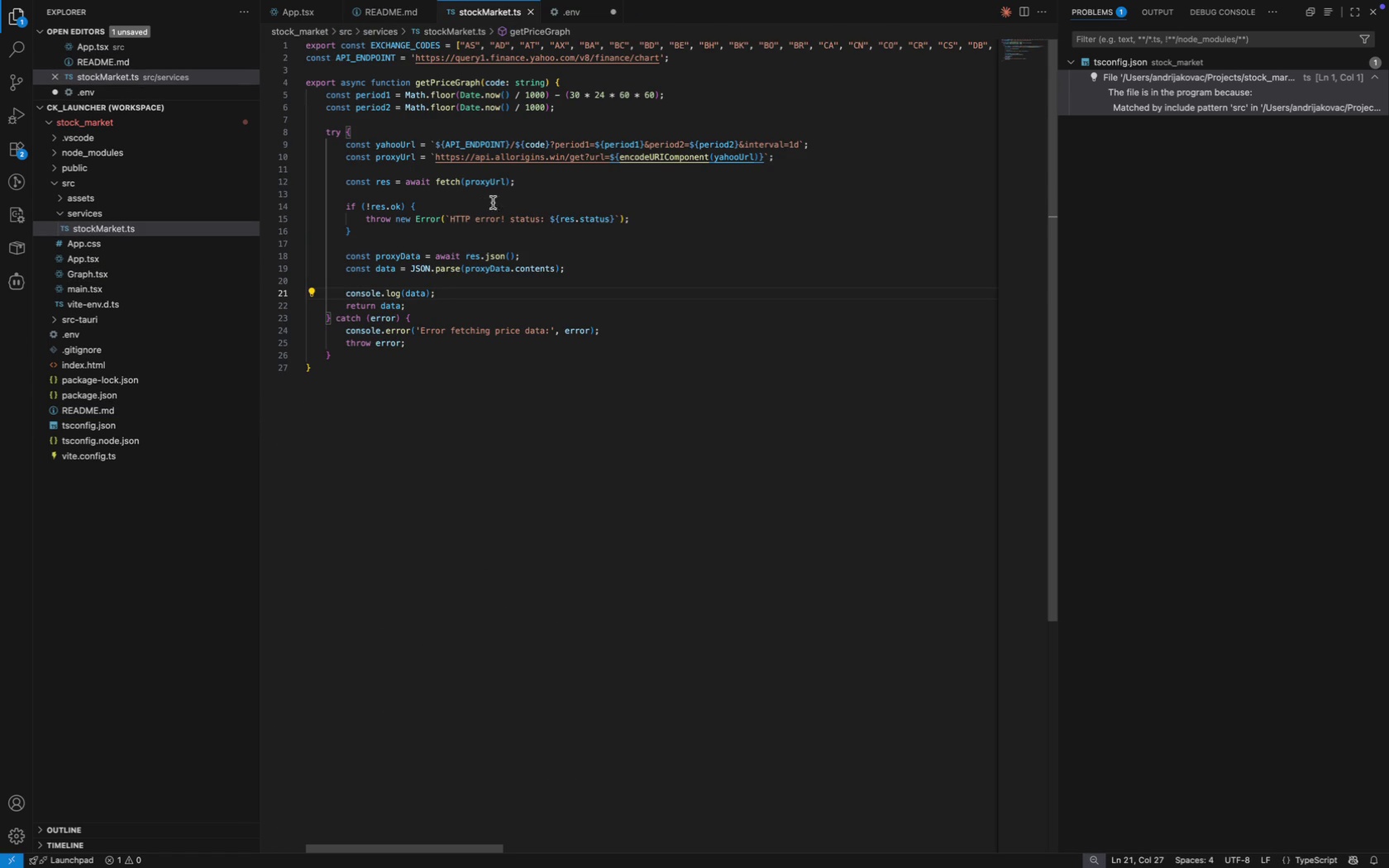 
left_click([581, 148])
 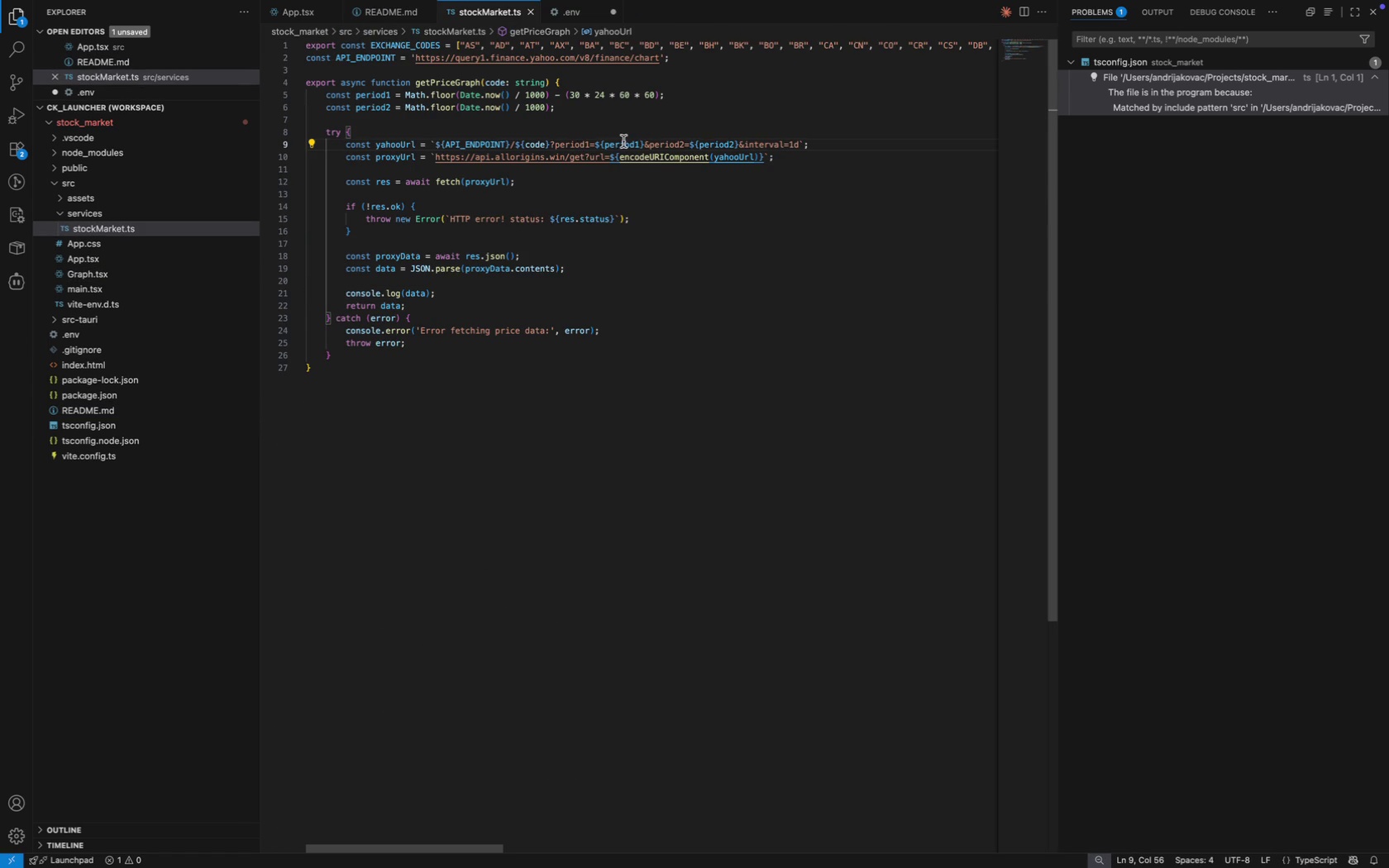 
left_click([623, 141])
 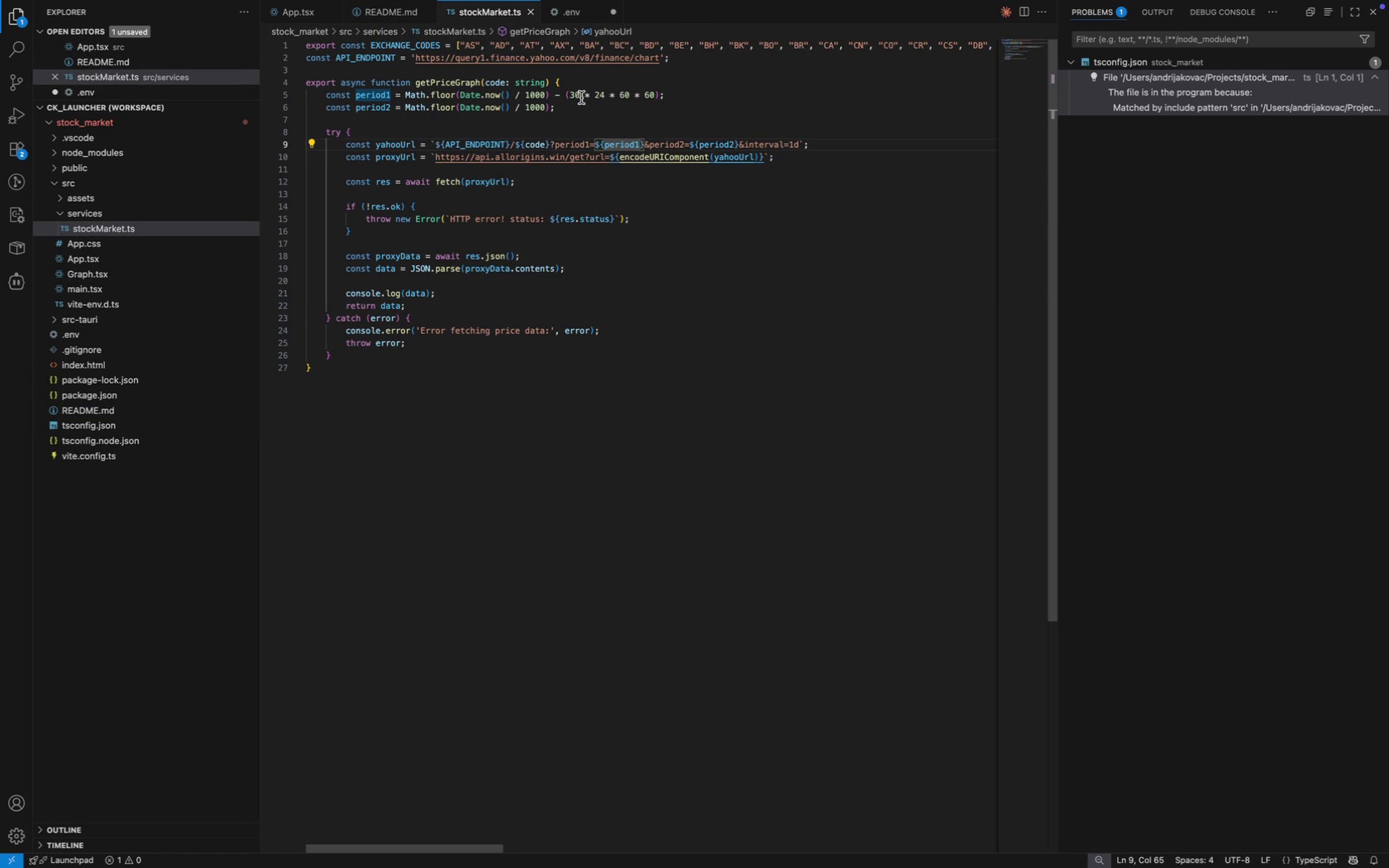 
left_click([583, 98])
 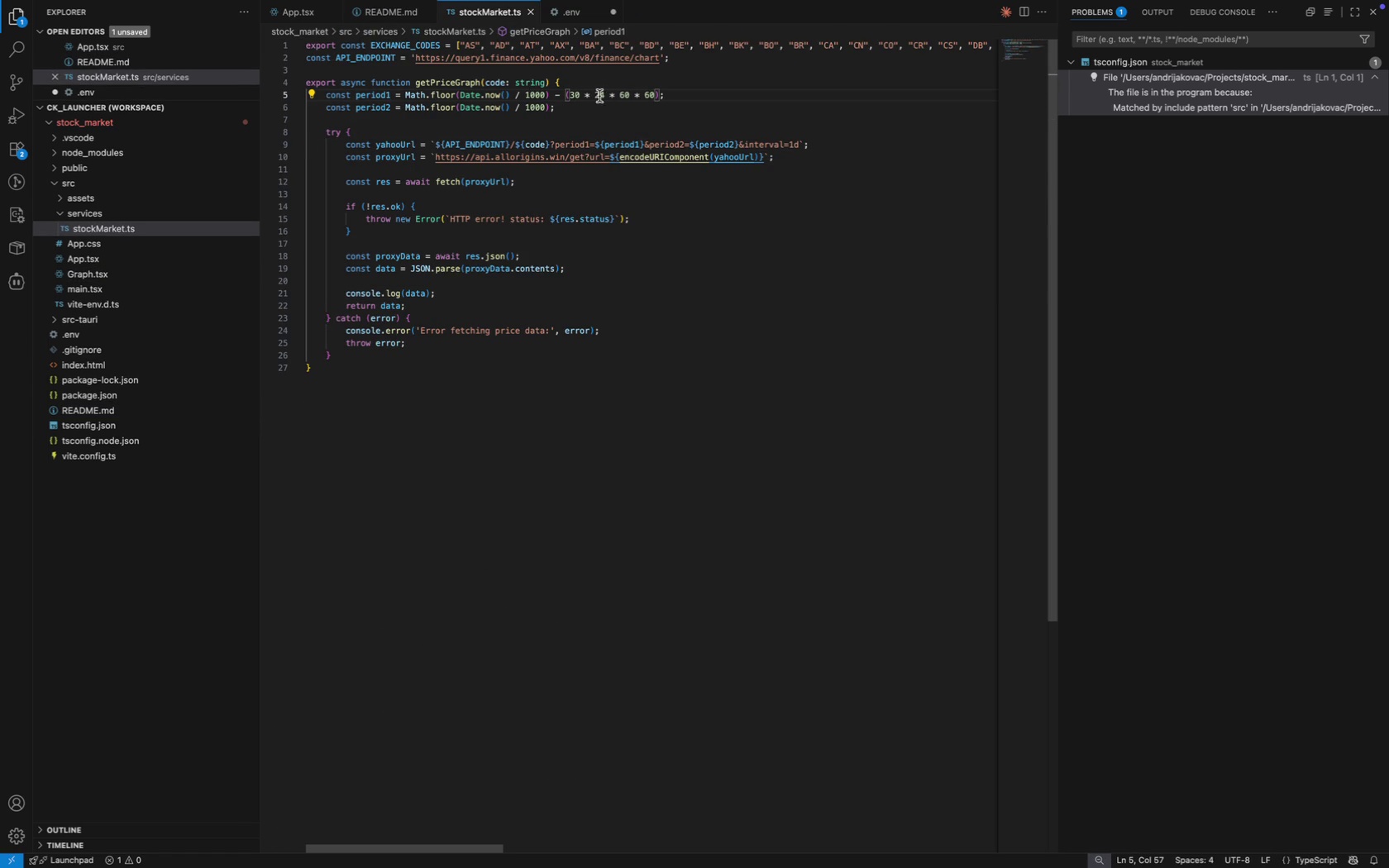 
left_click([599, 96])
 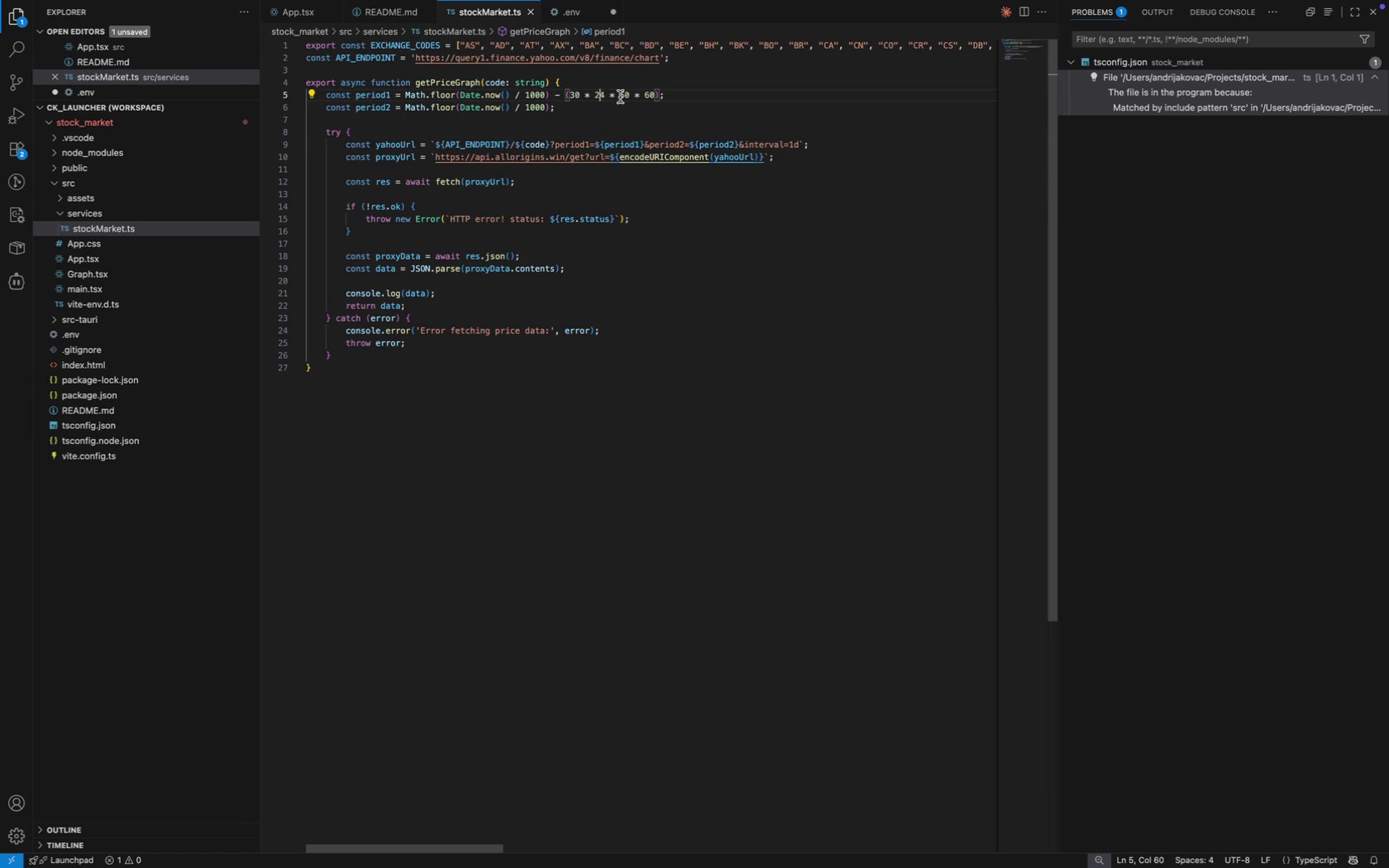 
left_click([620, 97])
 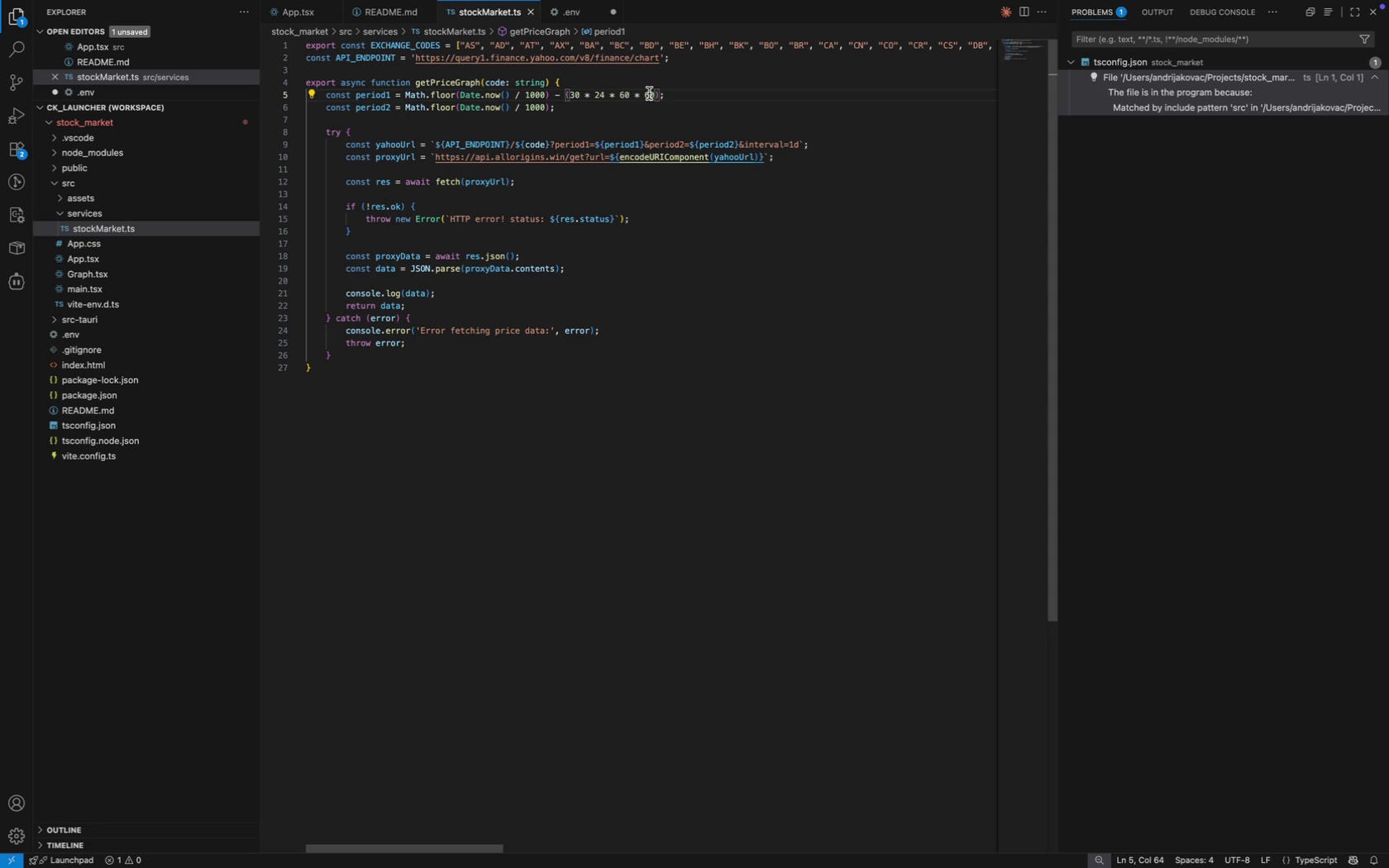 
left_click([649, 93])
 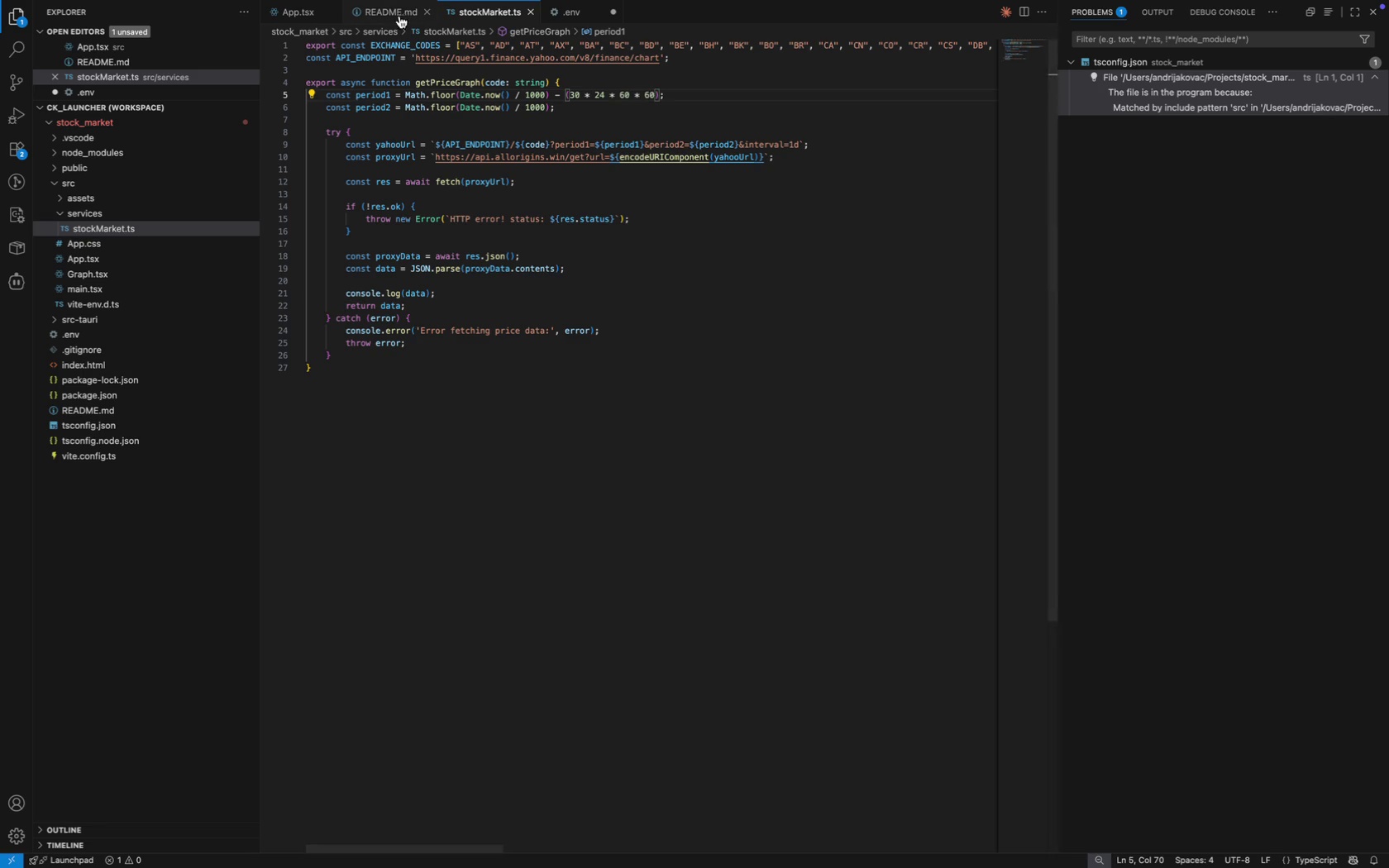 
left_click([399, 16])
 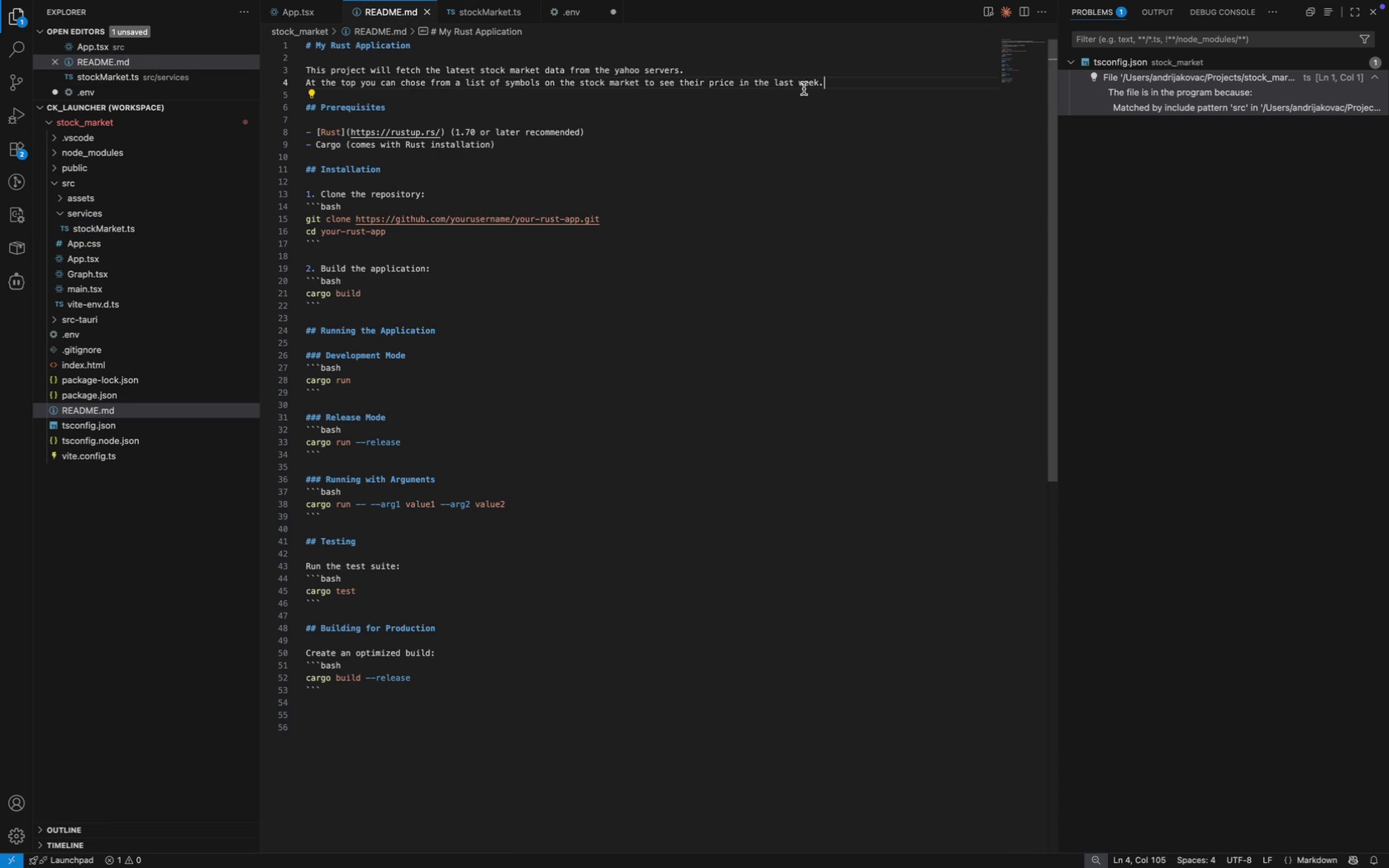 
double_click([805, 86])
 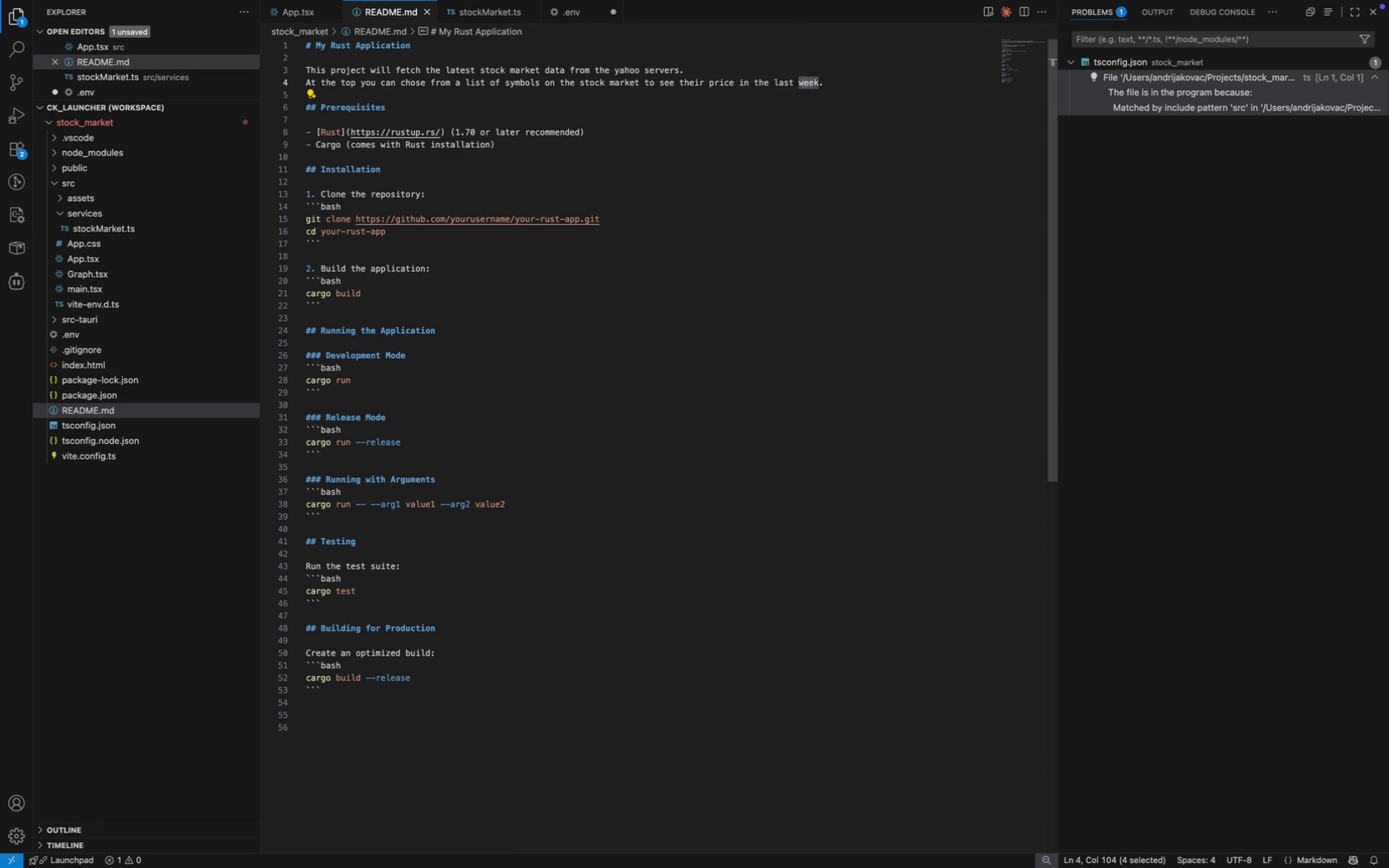 
type(30 days)